 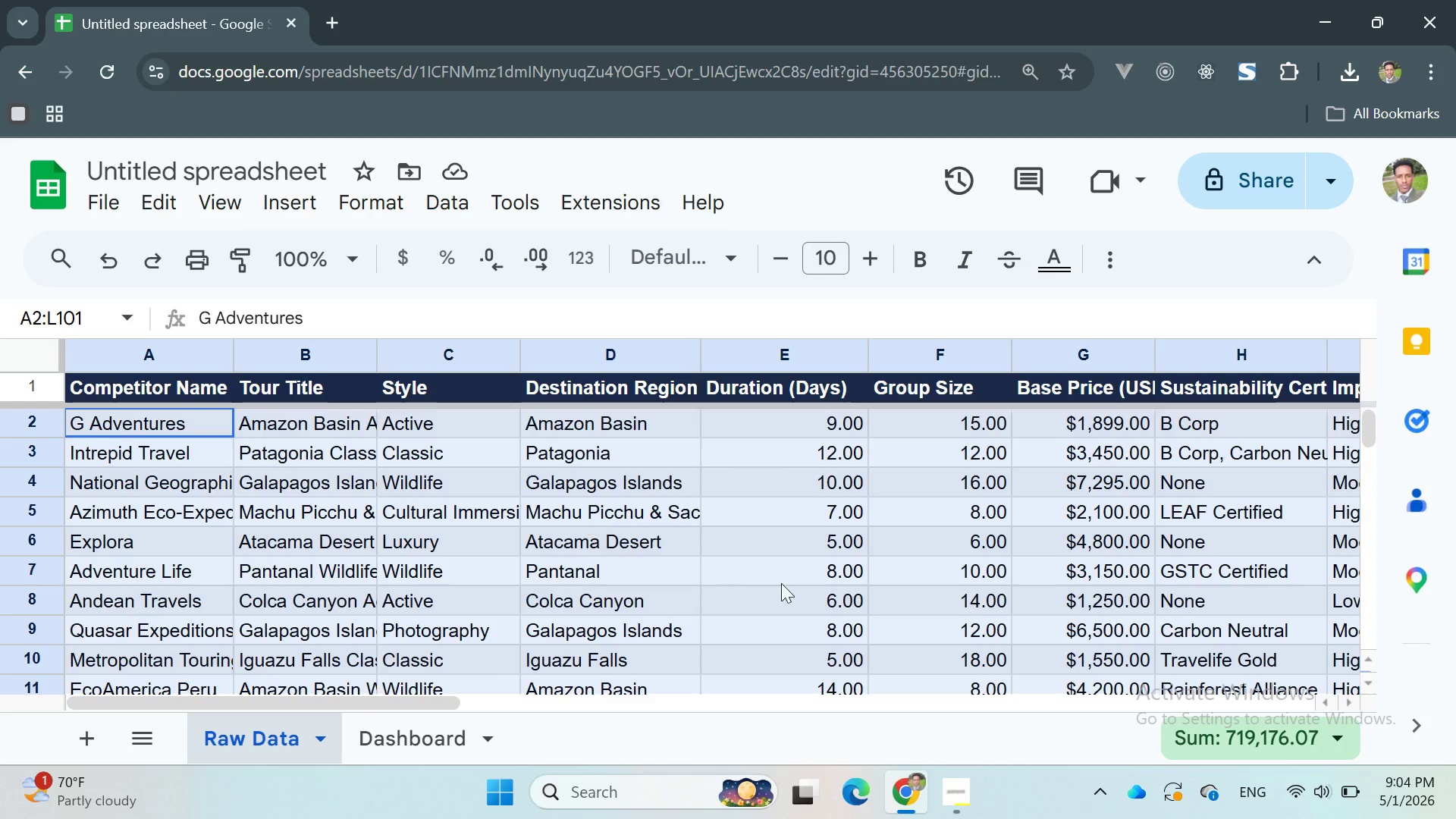 
left_click([209, 183])
 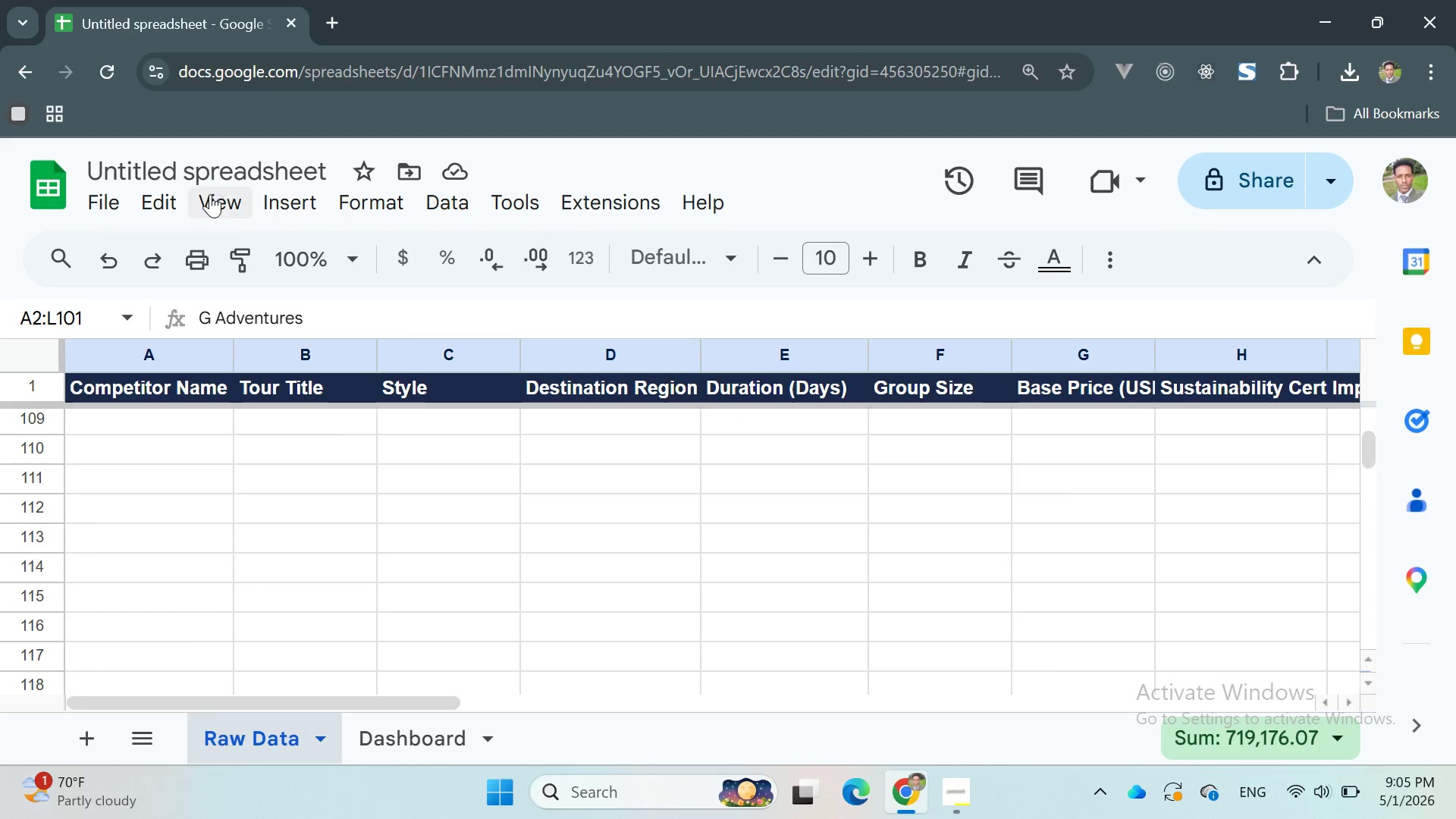 
left_click([211, 199])
 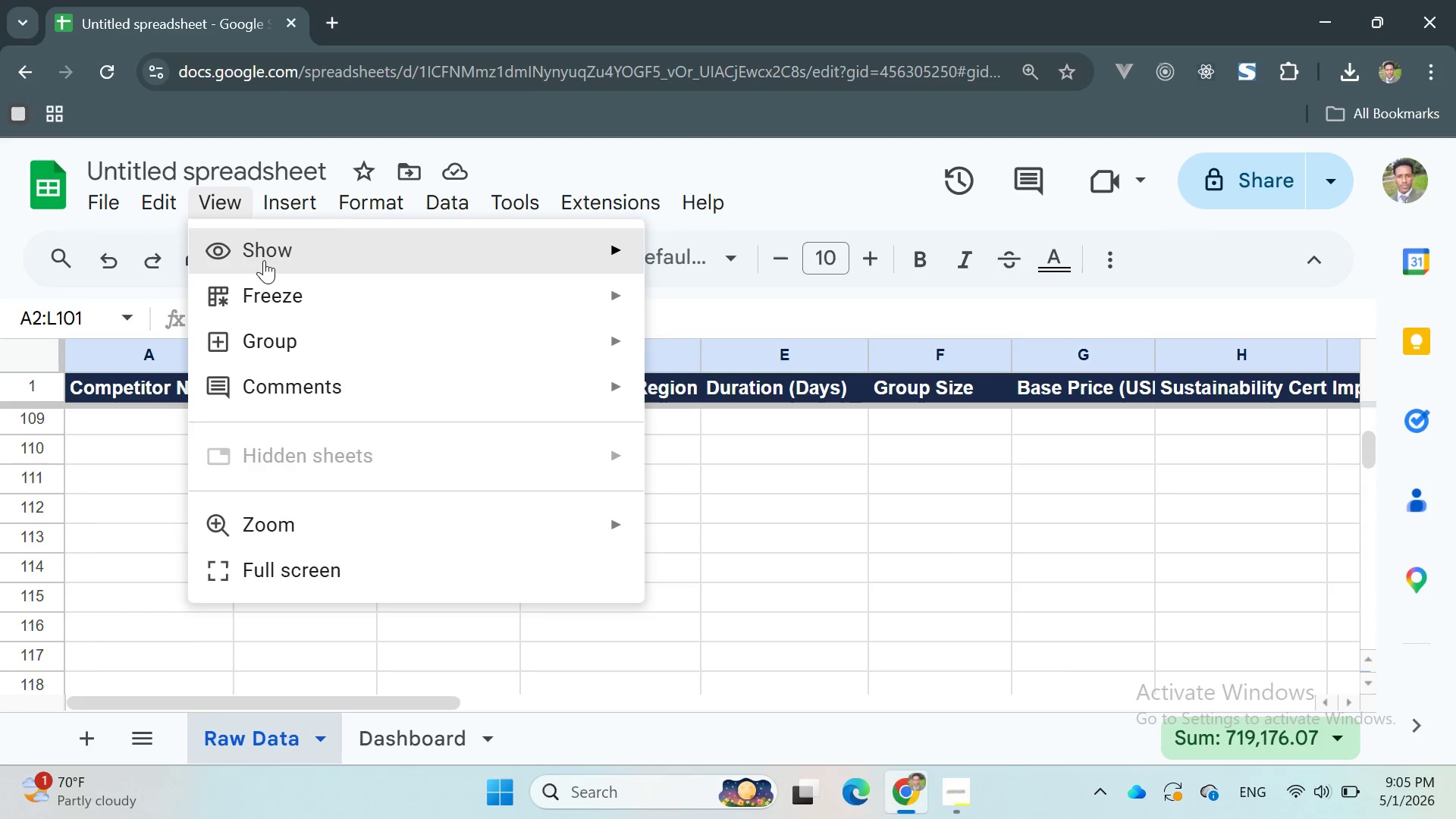 
left_click([265, 256])
 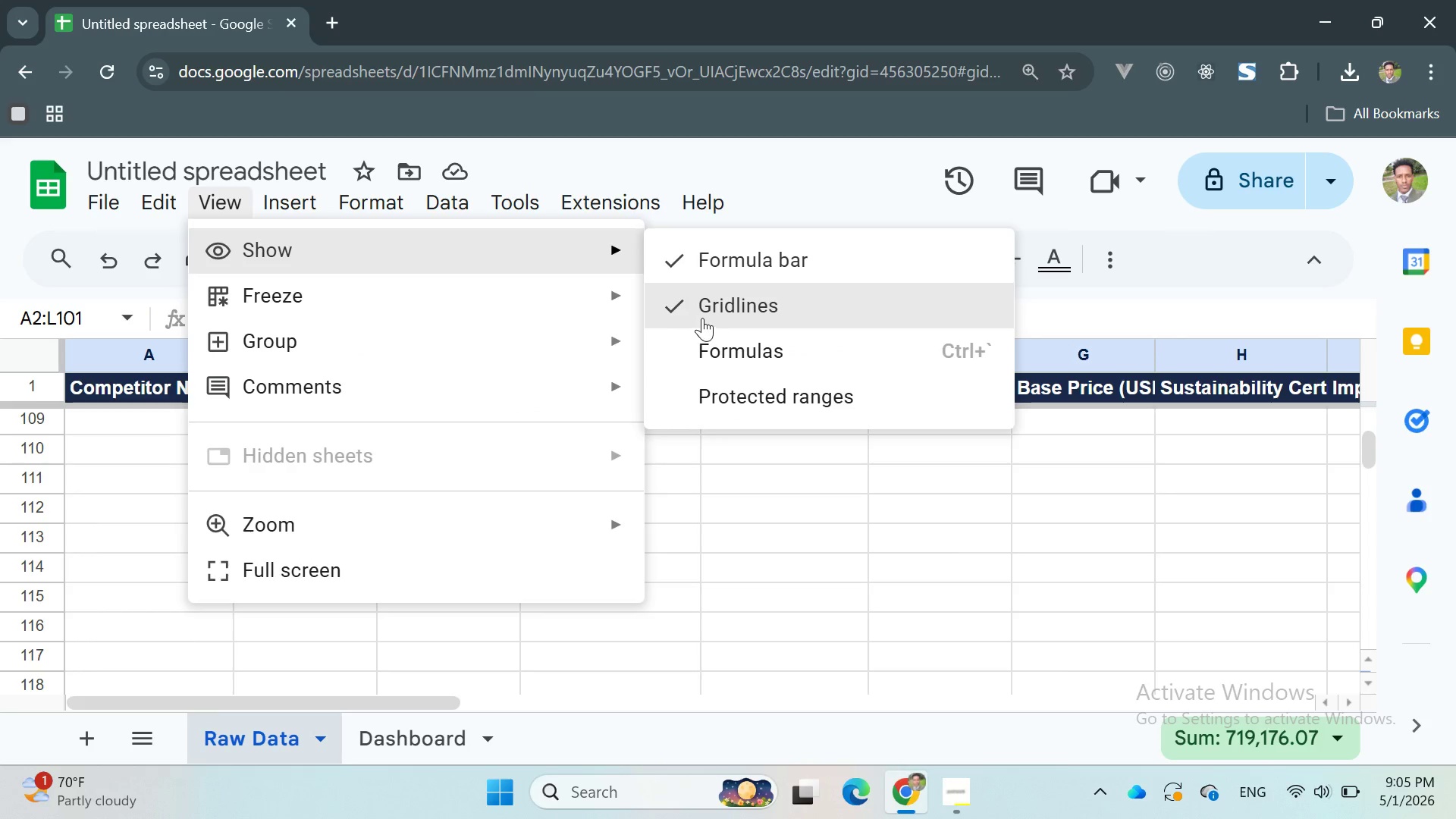 
left_click([711, 309])
 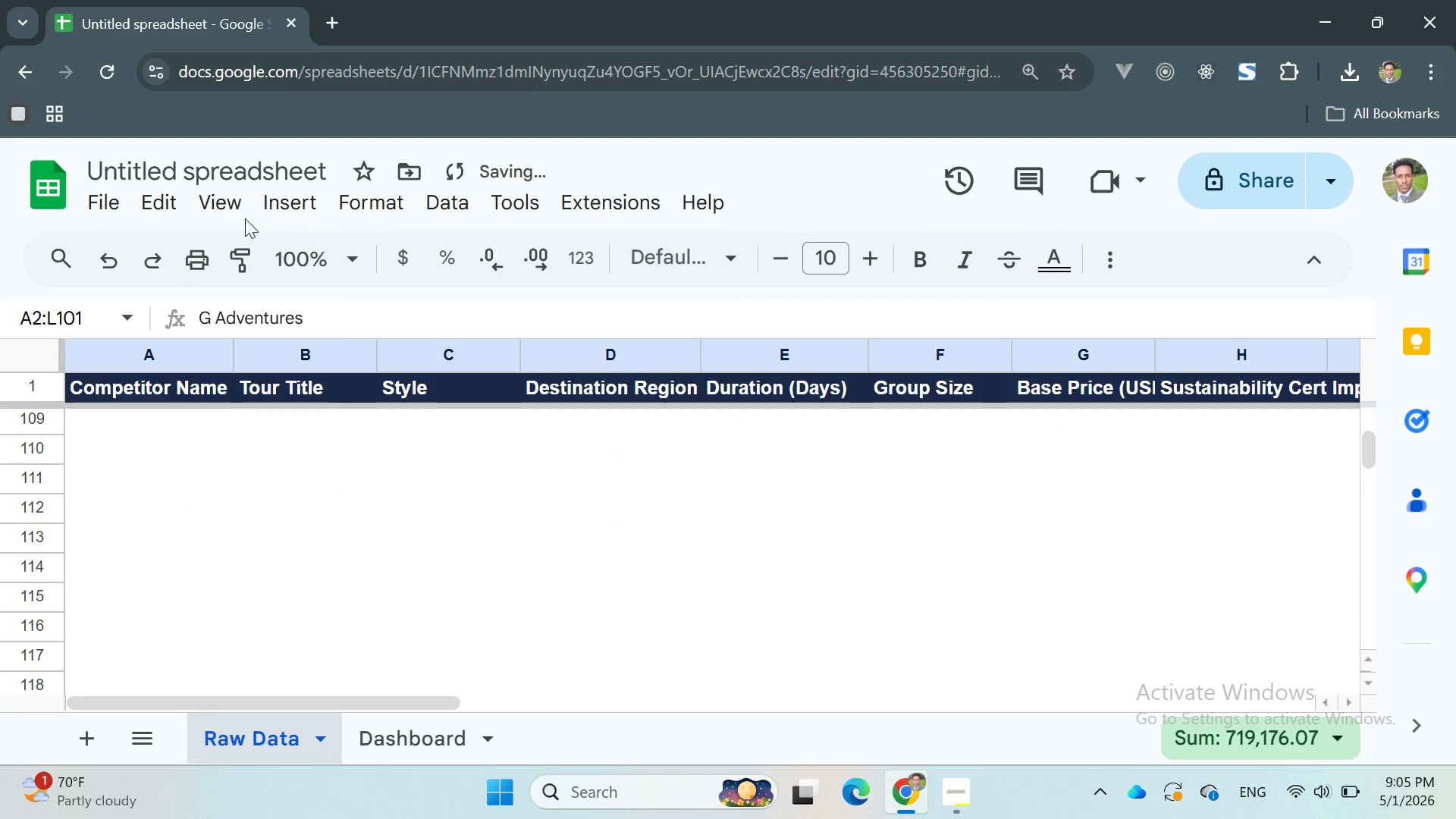 
left_click([220, 203])
 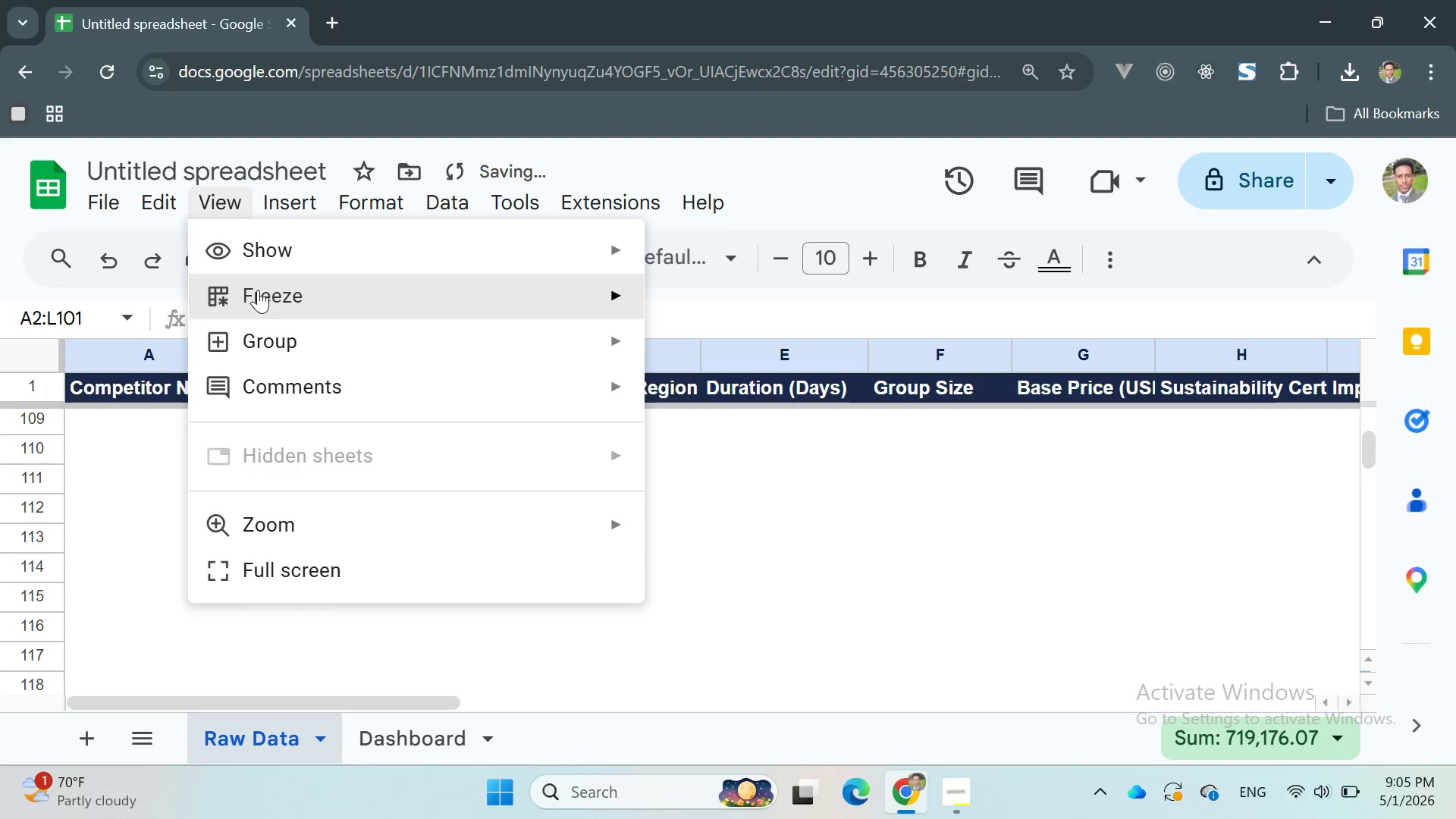 
left_click([258, 293])
 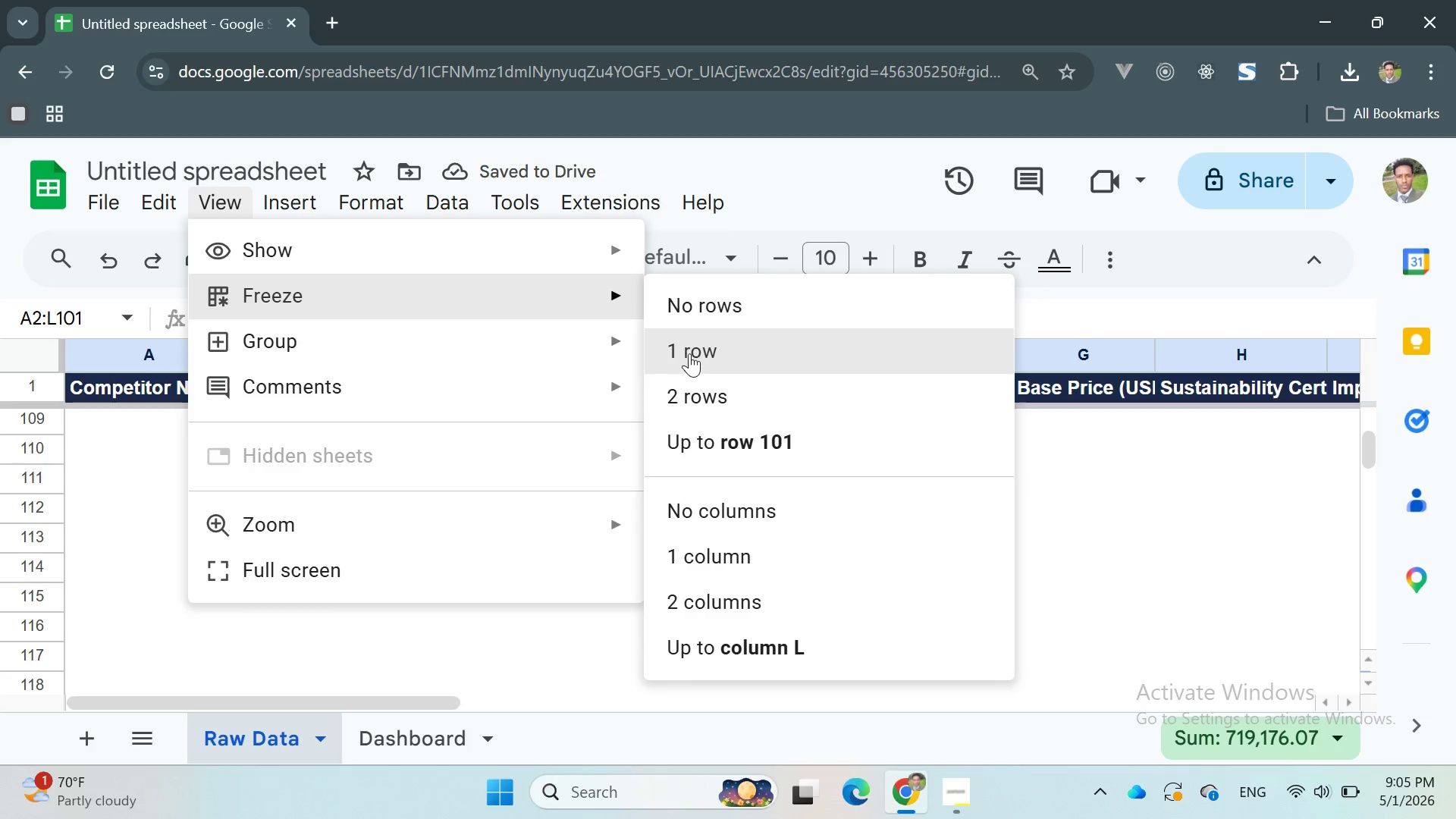 
left_click([695, 347])
 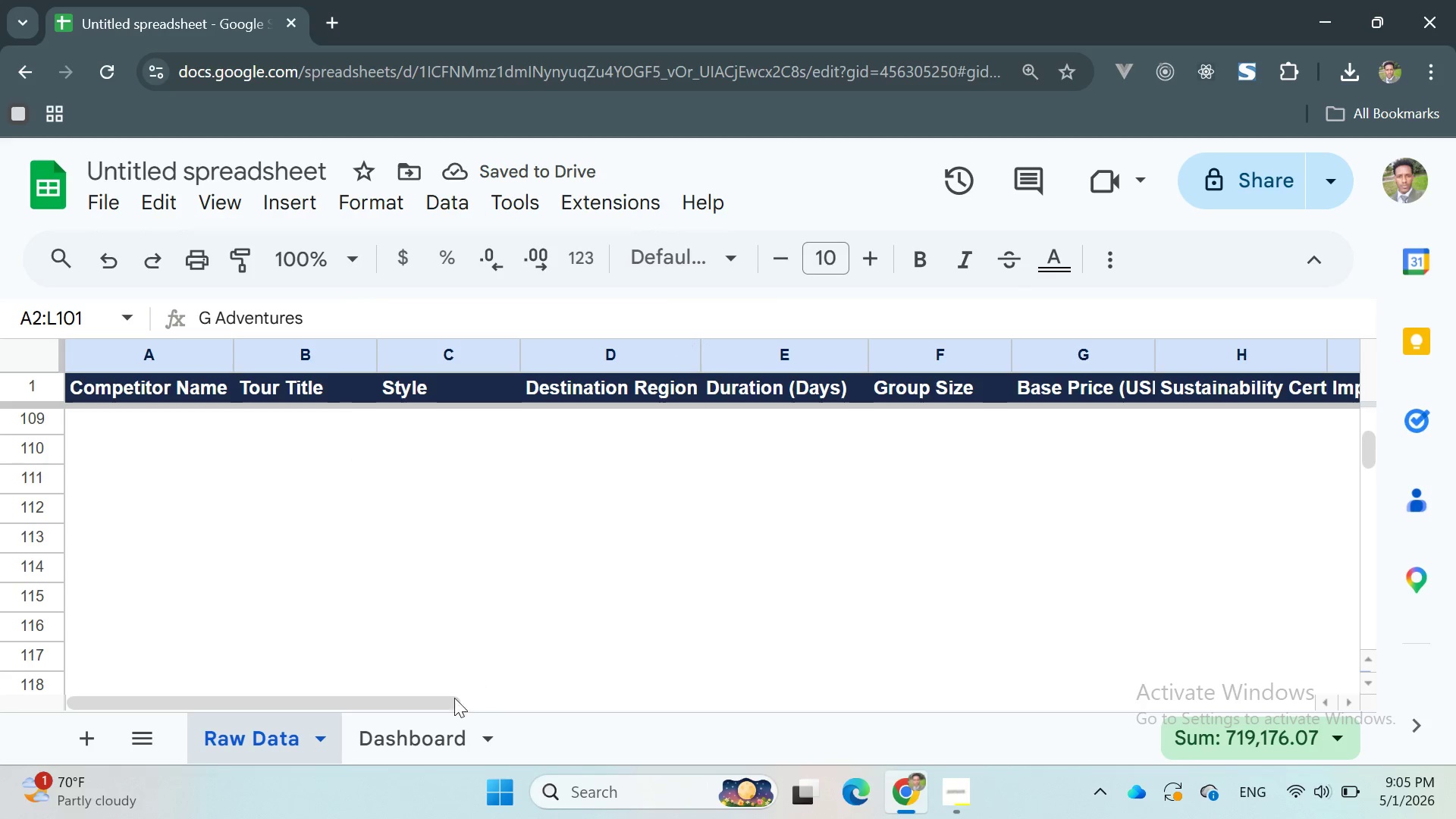 
left_click([426, 725])
 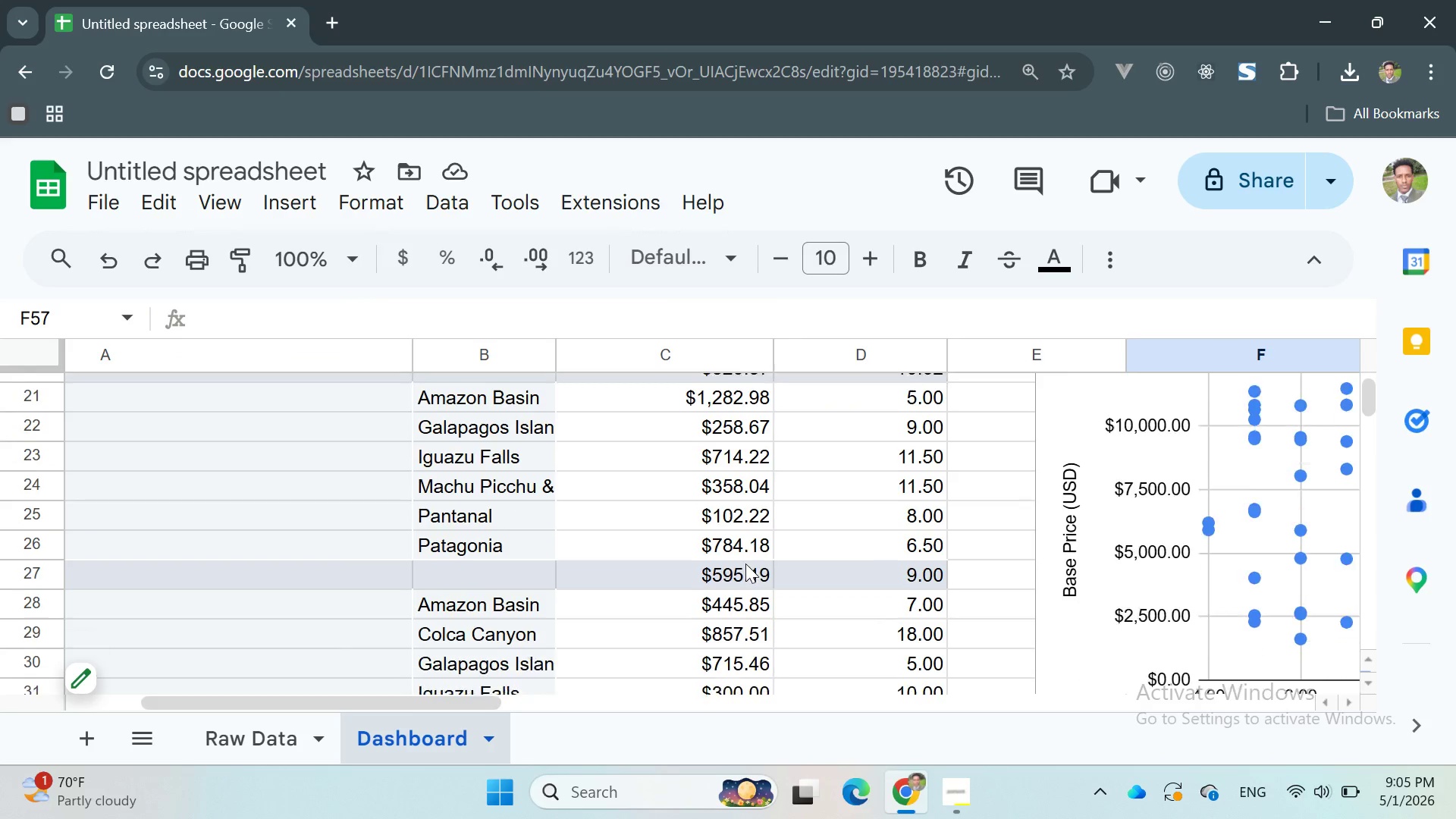 
wait(8.78)
 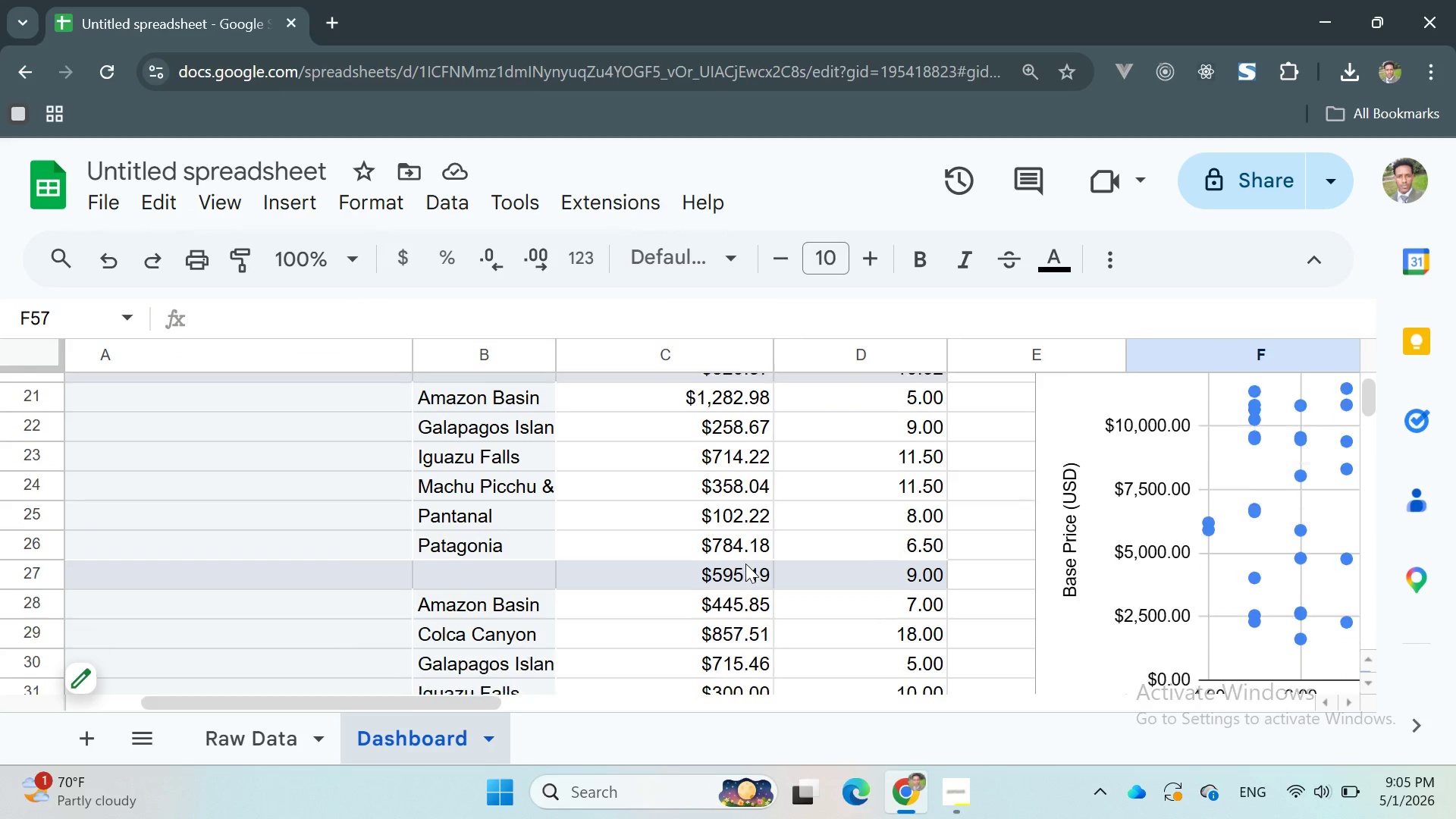 
left_click_drag(start_coordinate=[550, 438], to_coordinate=[912, 542])
 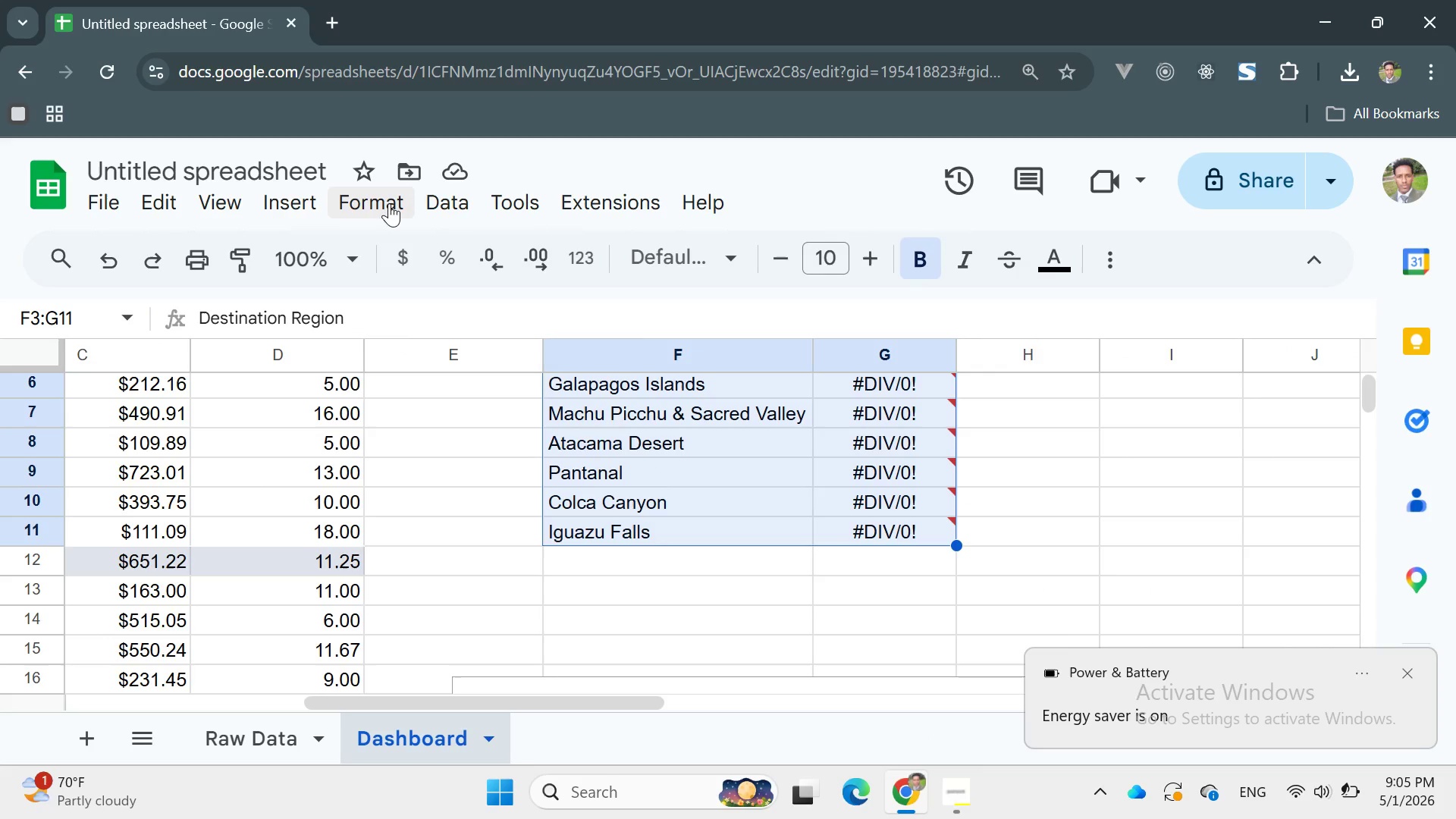 
left_click([354, 200])
 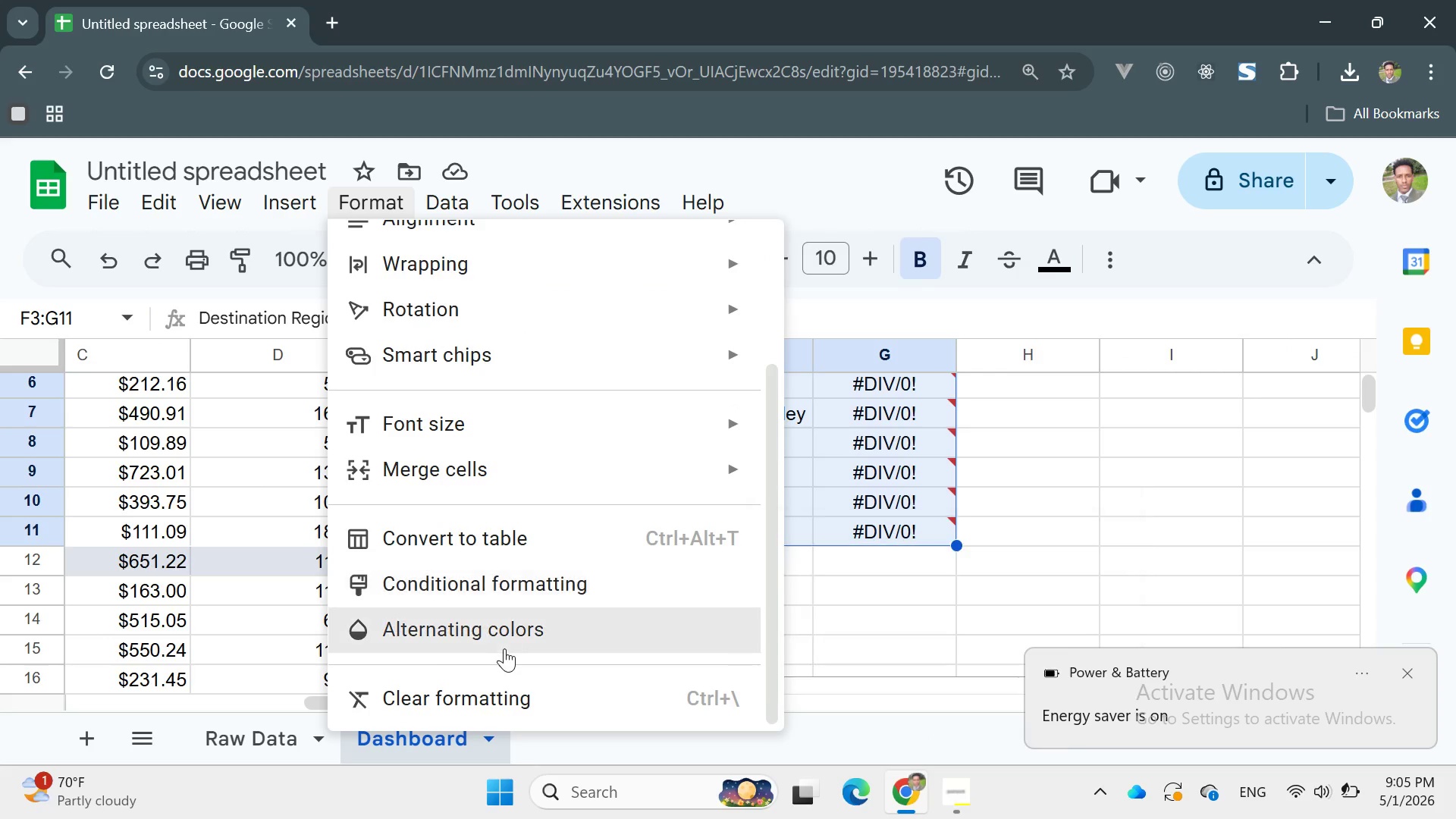 
left_click([481, 629])
 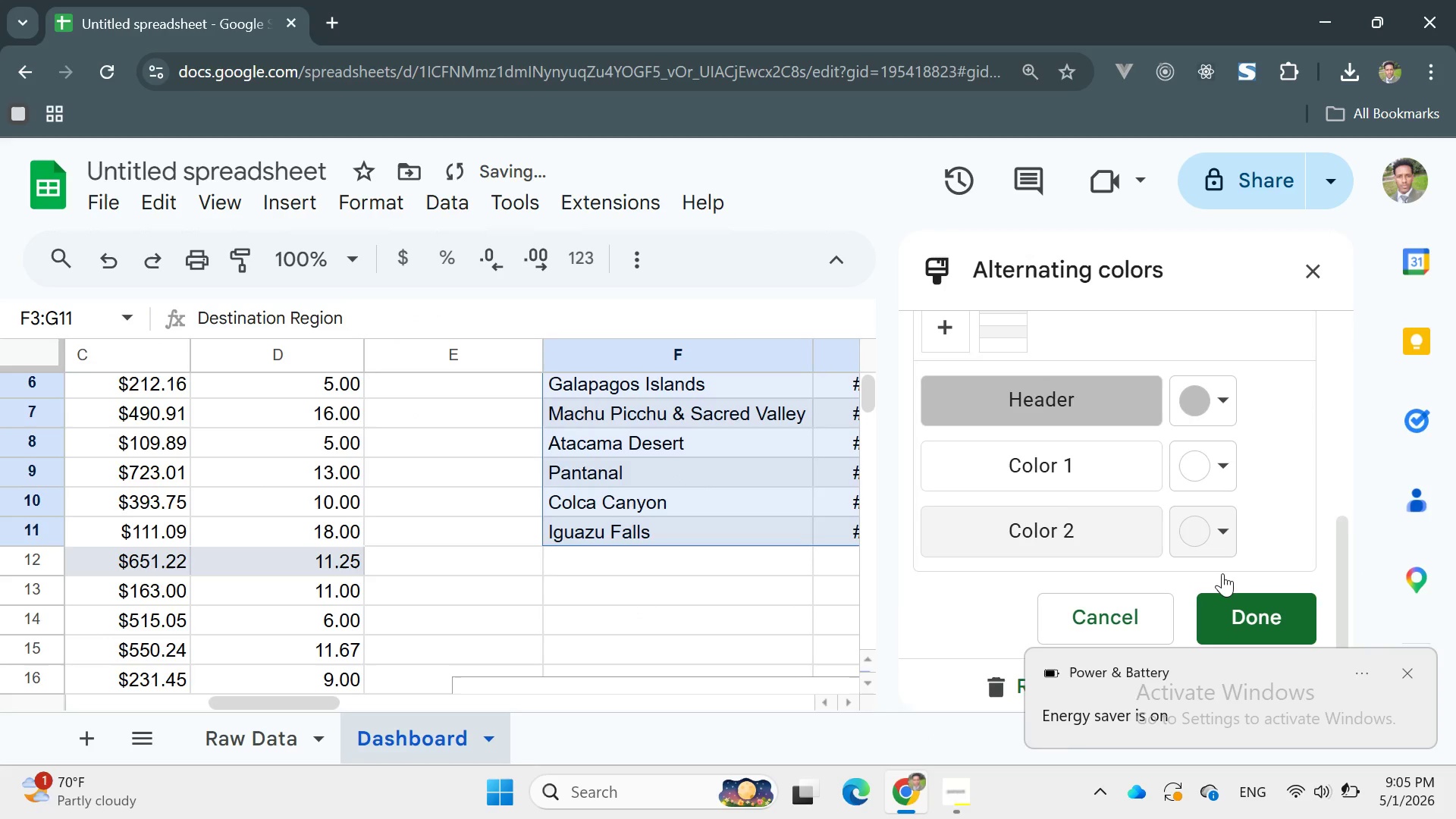 
left_click([1251, 609])
 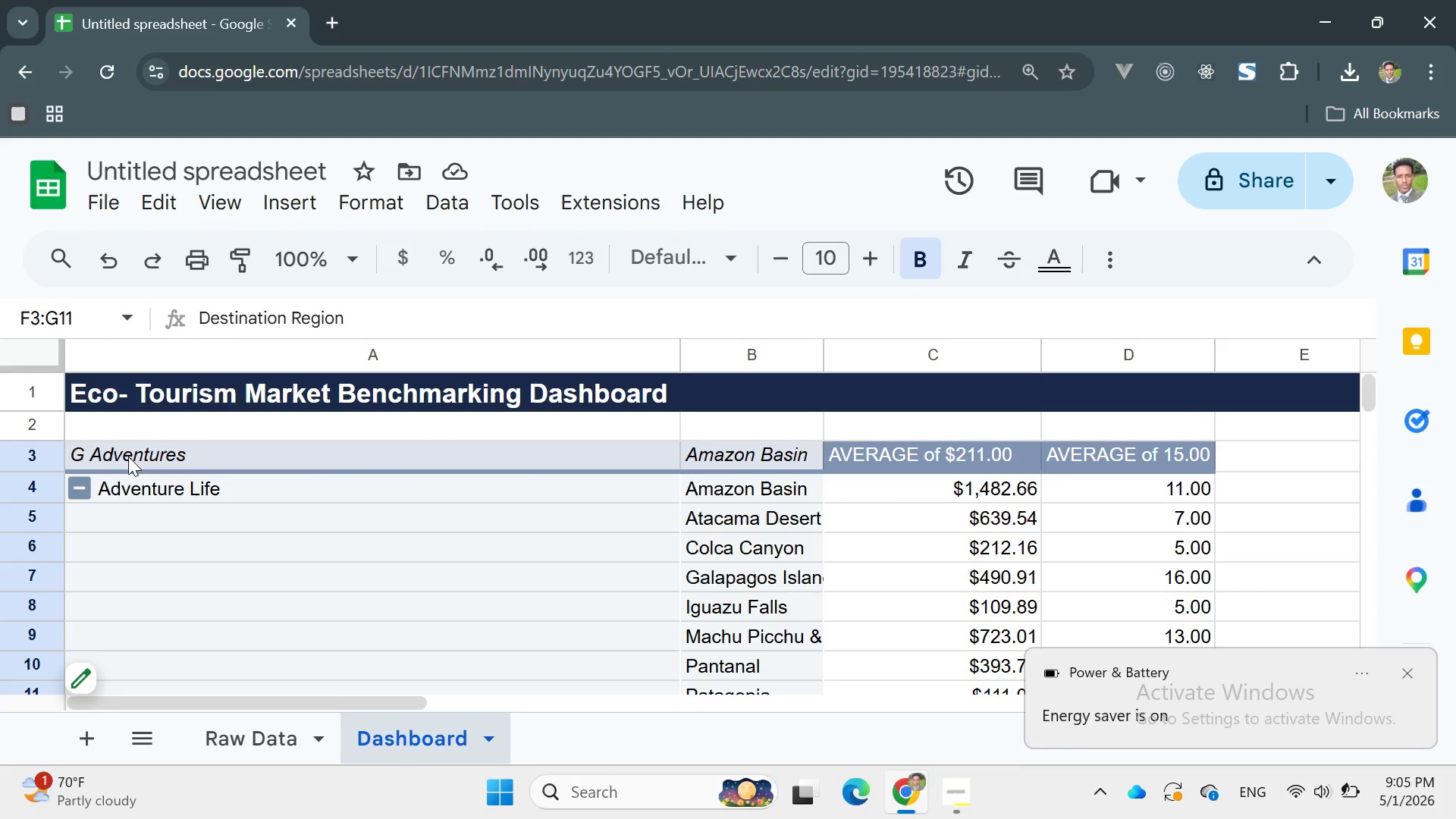 
left_click_drag(start_coordinate=[70, 447], to_coordinate=[1036, 686])
 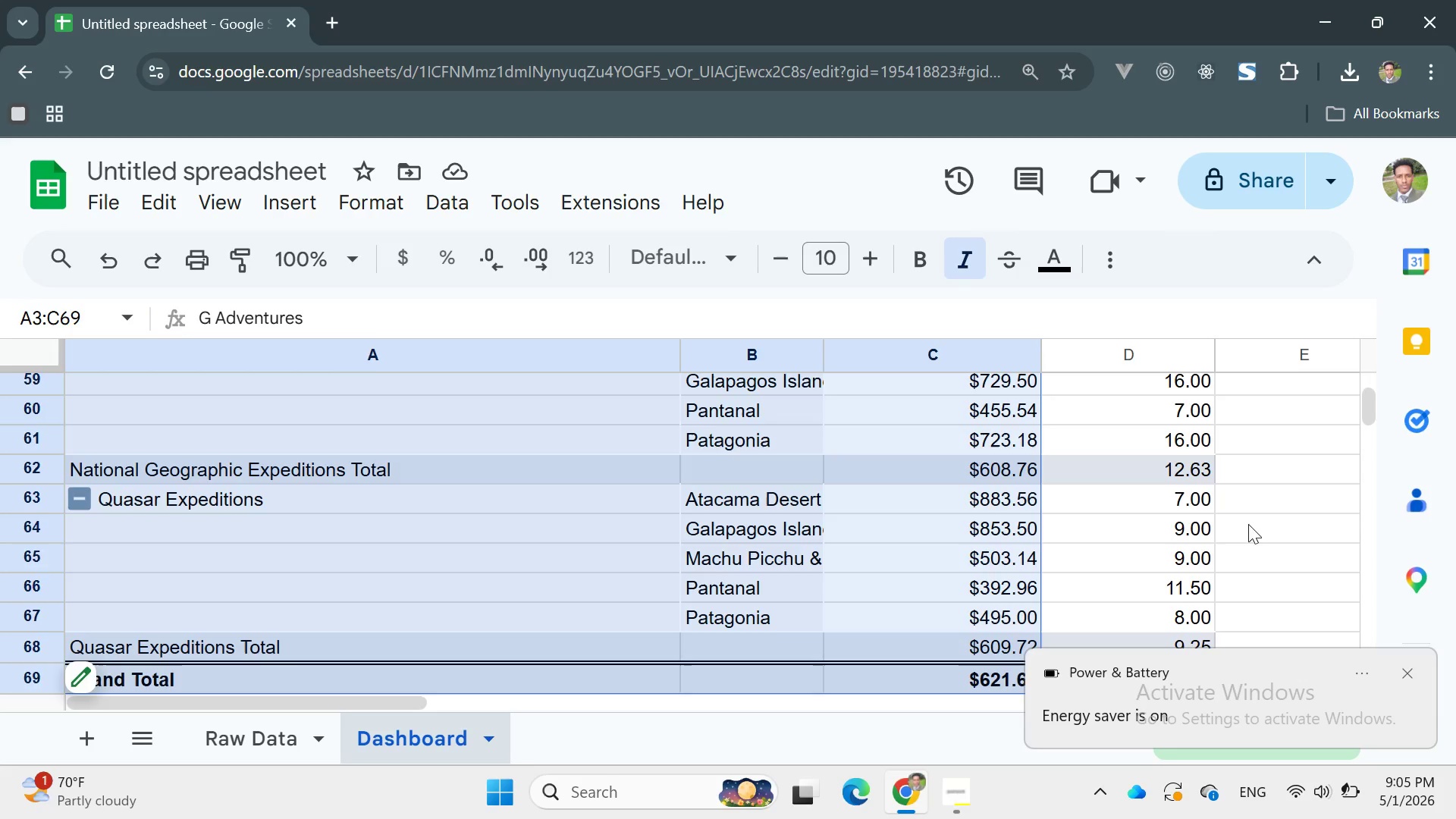 
left_click([1269, 515])
 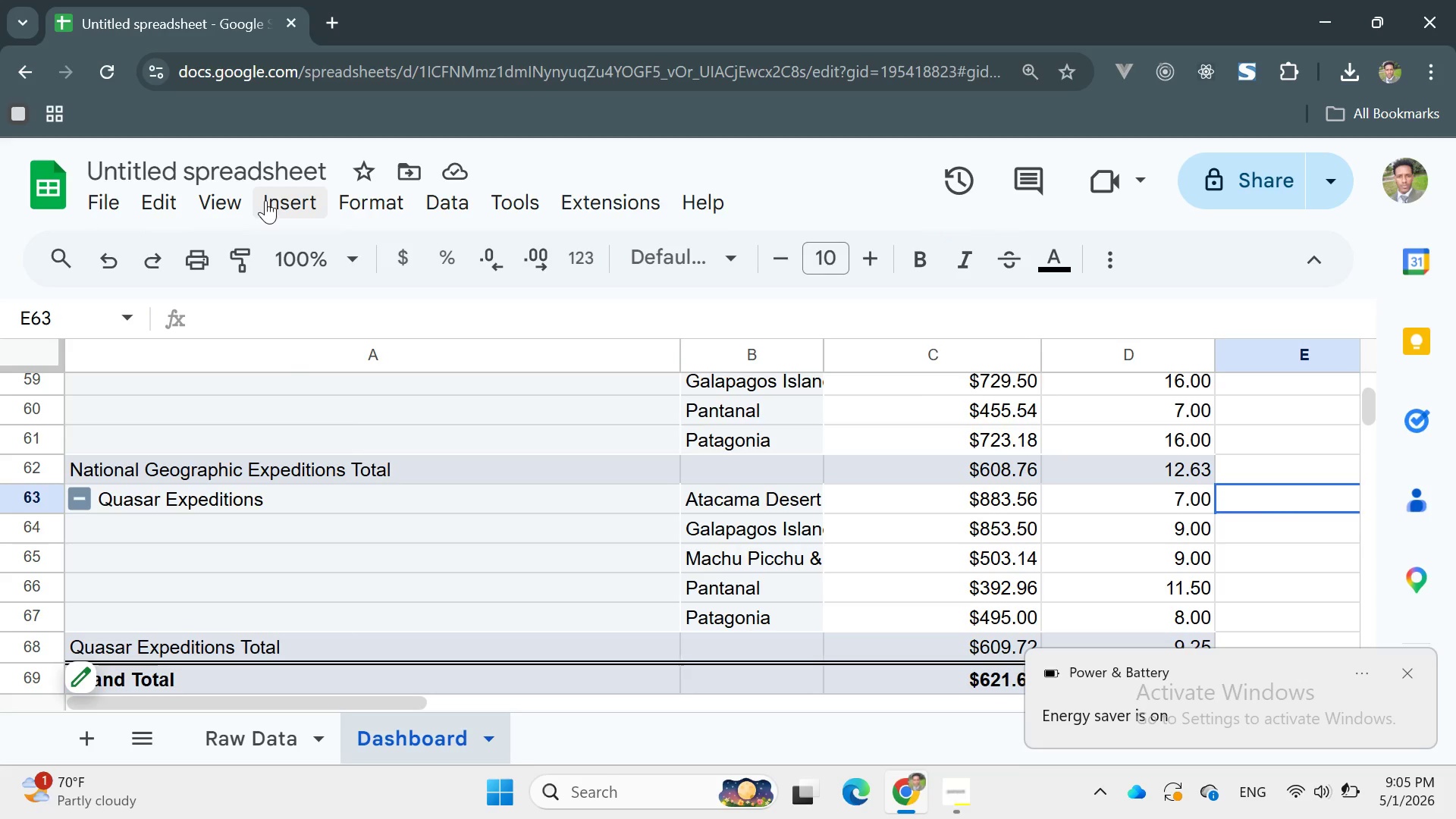 
left_click([231, 201])
 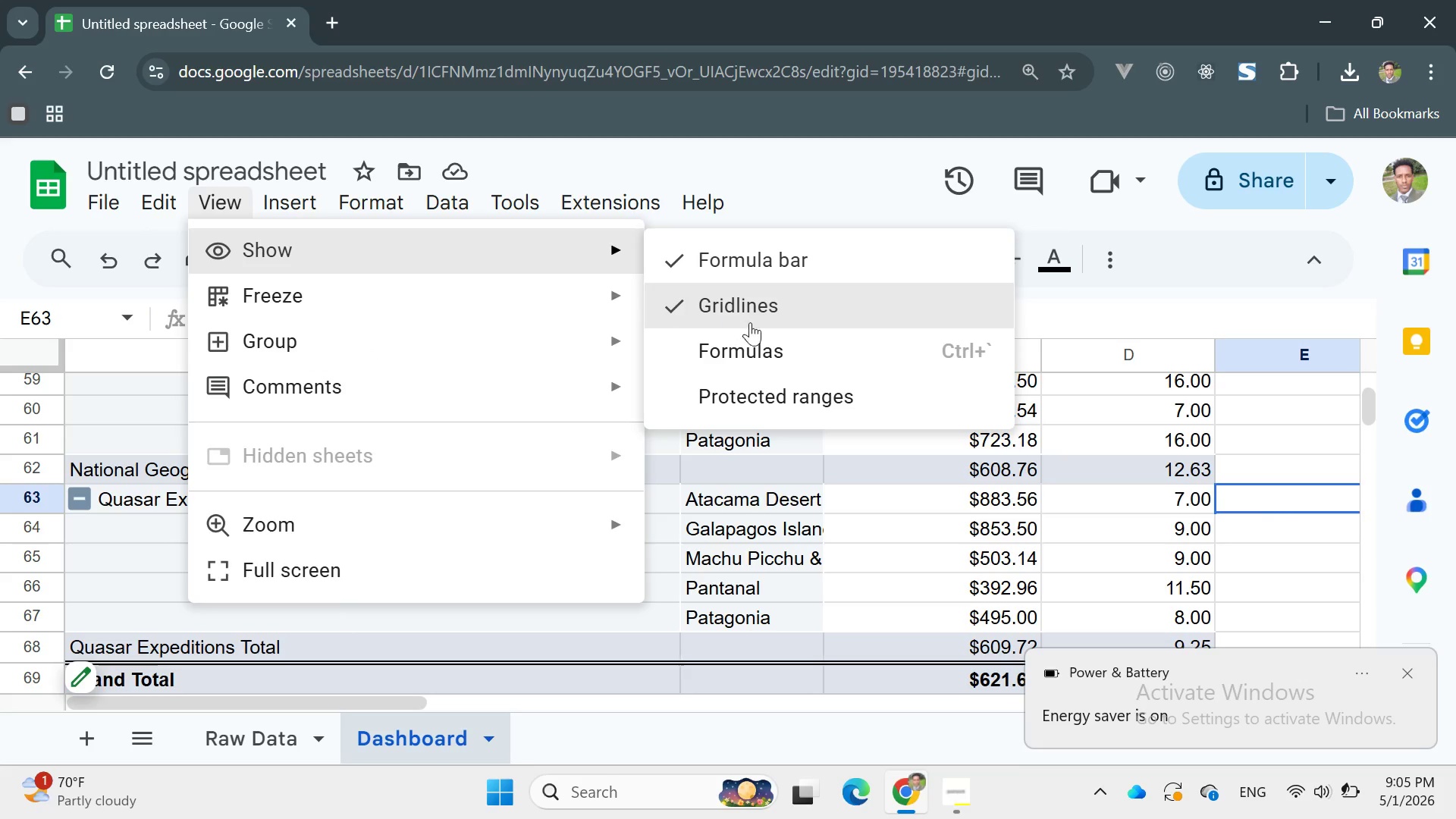 
left_click([768, 305])
 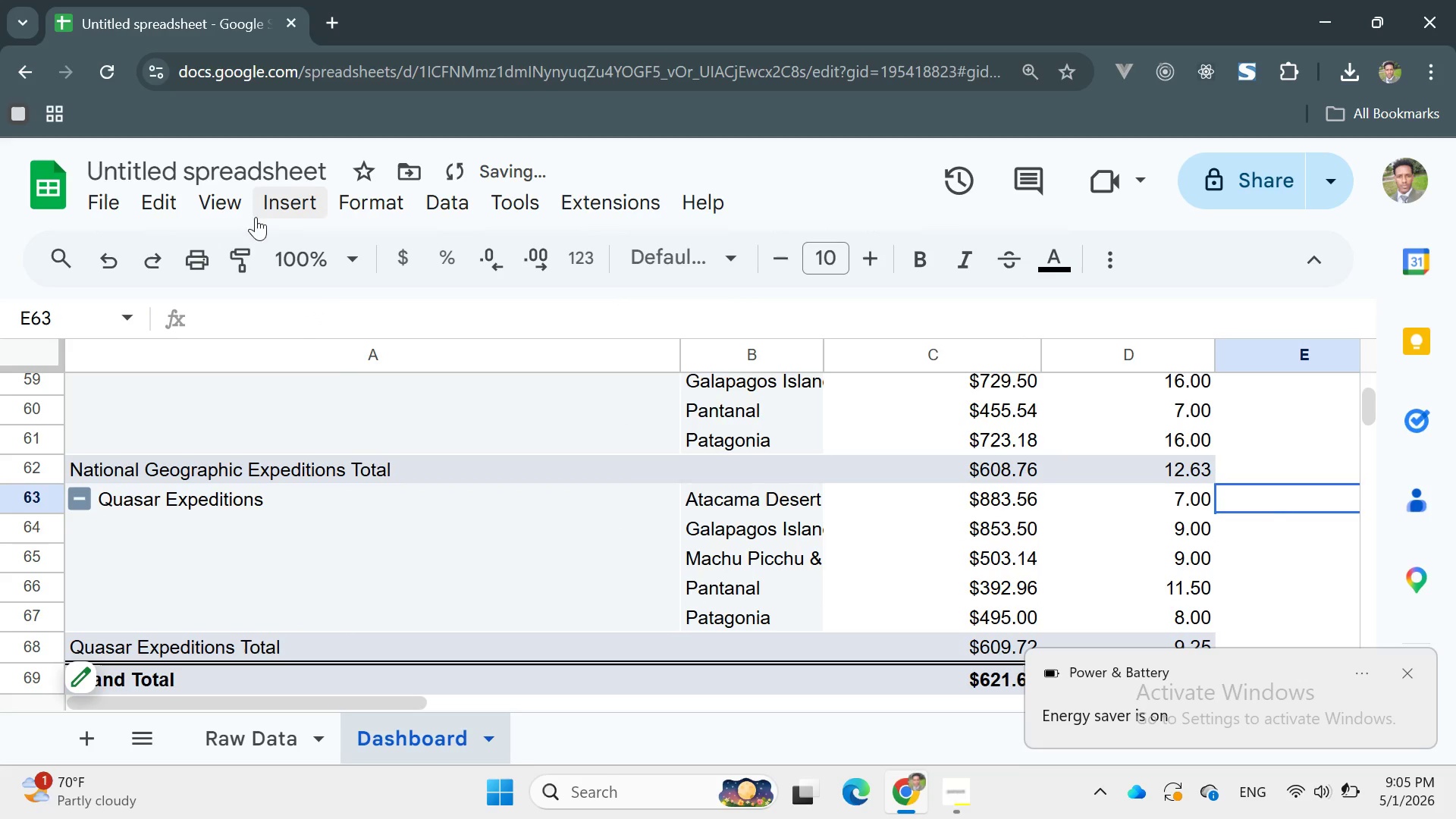 
left_click([222, 213])
 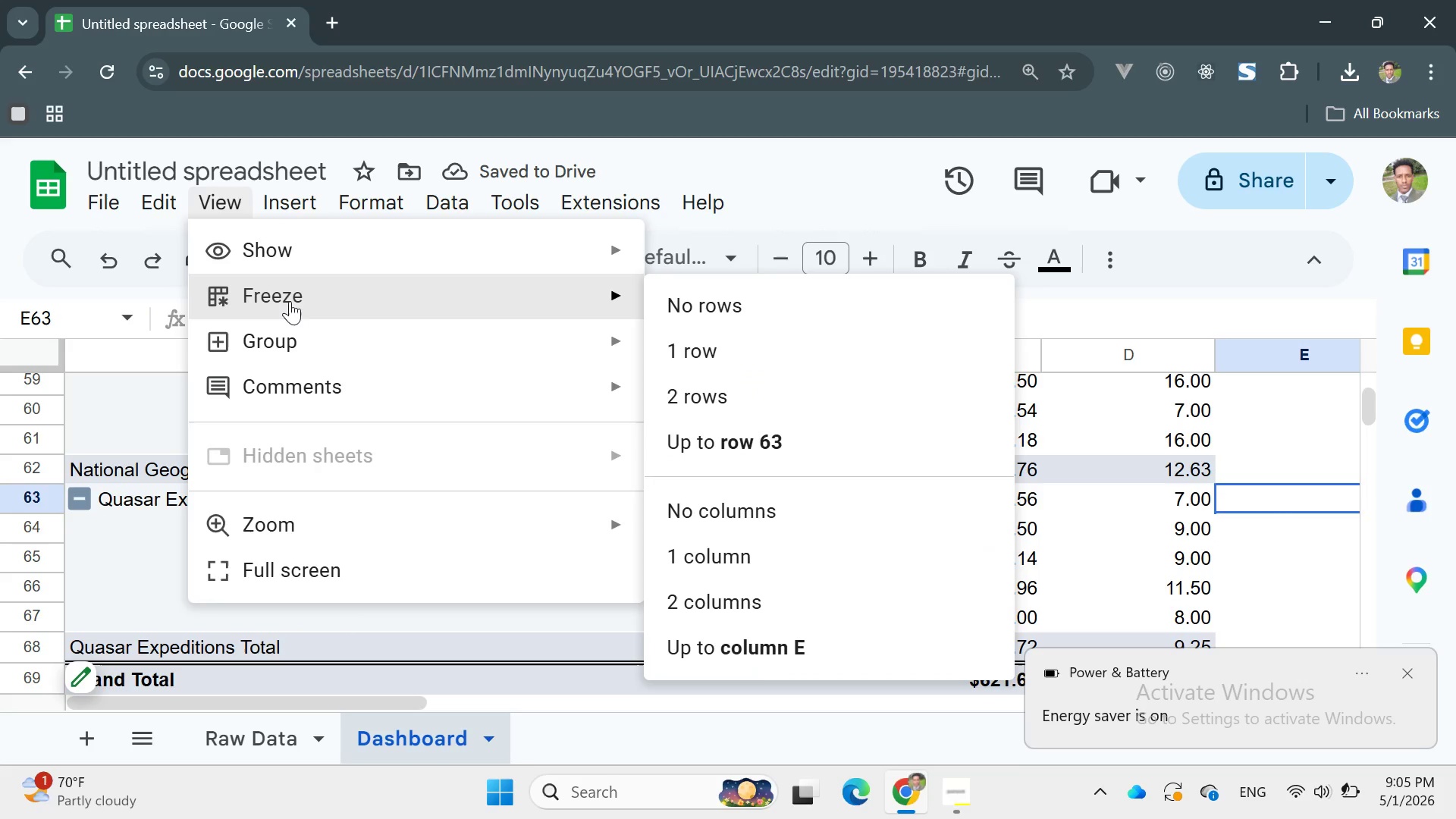 
left_click([290, 301])
 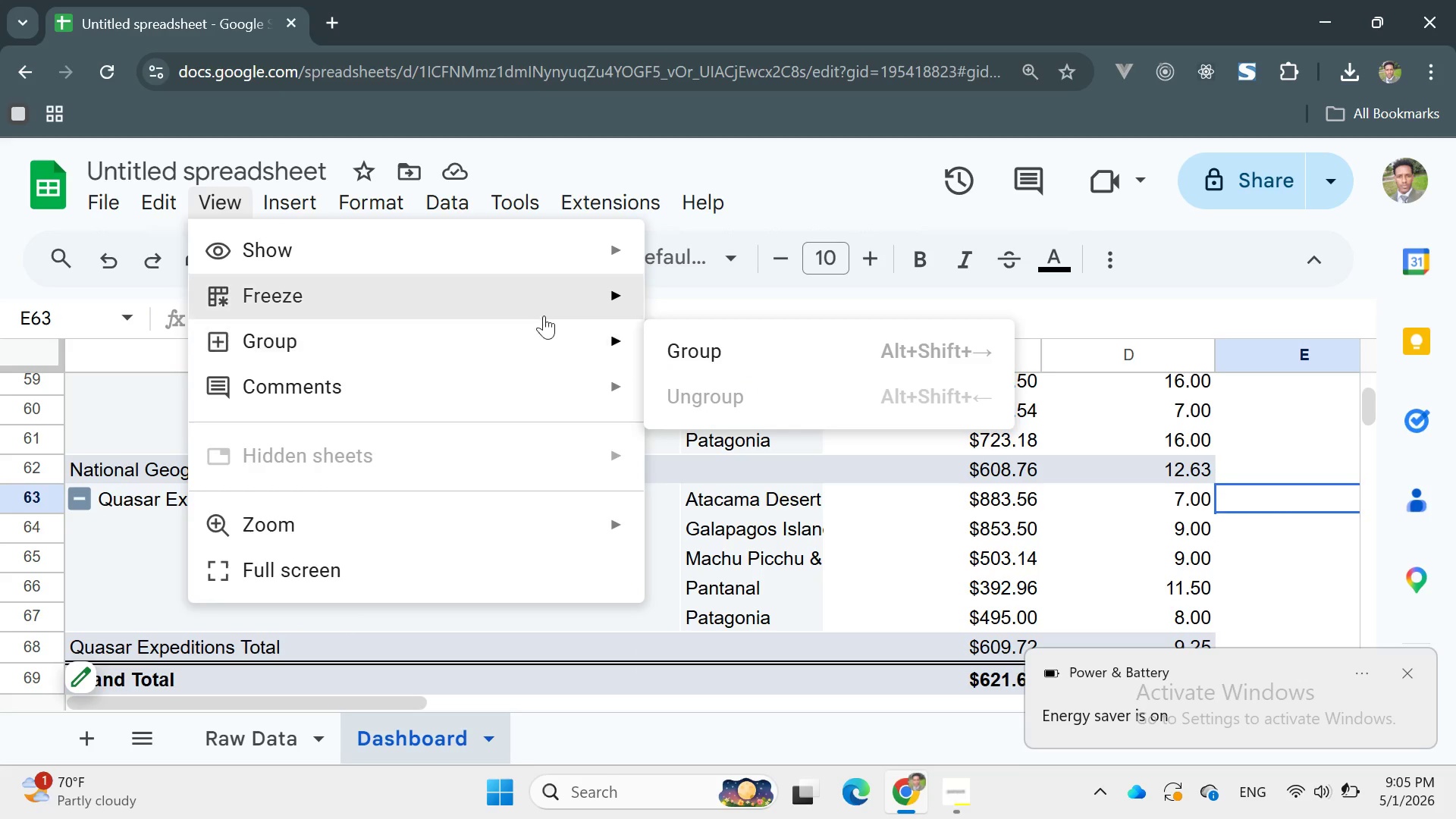 
left_click([1252, 539])
 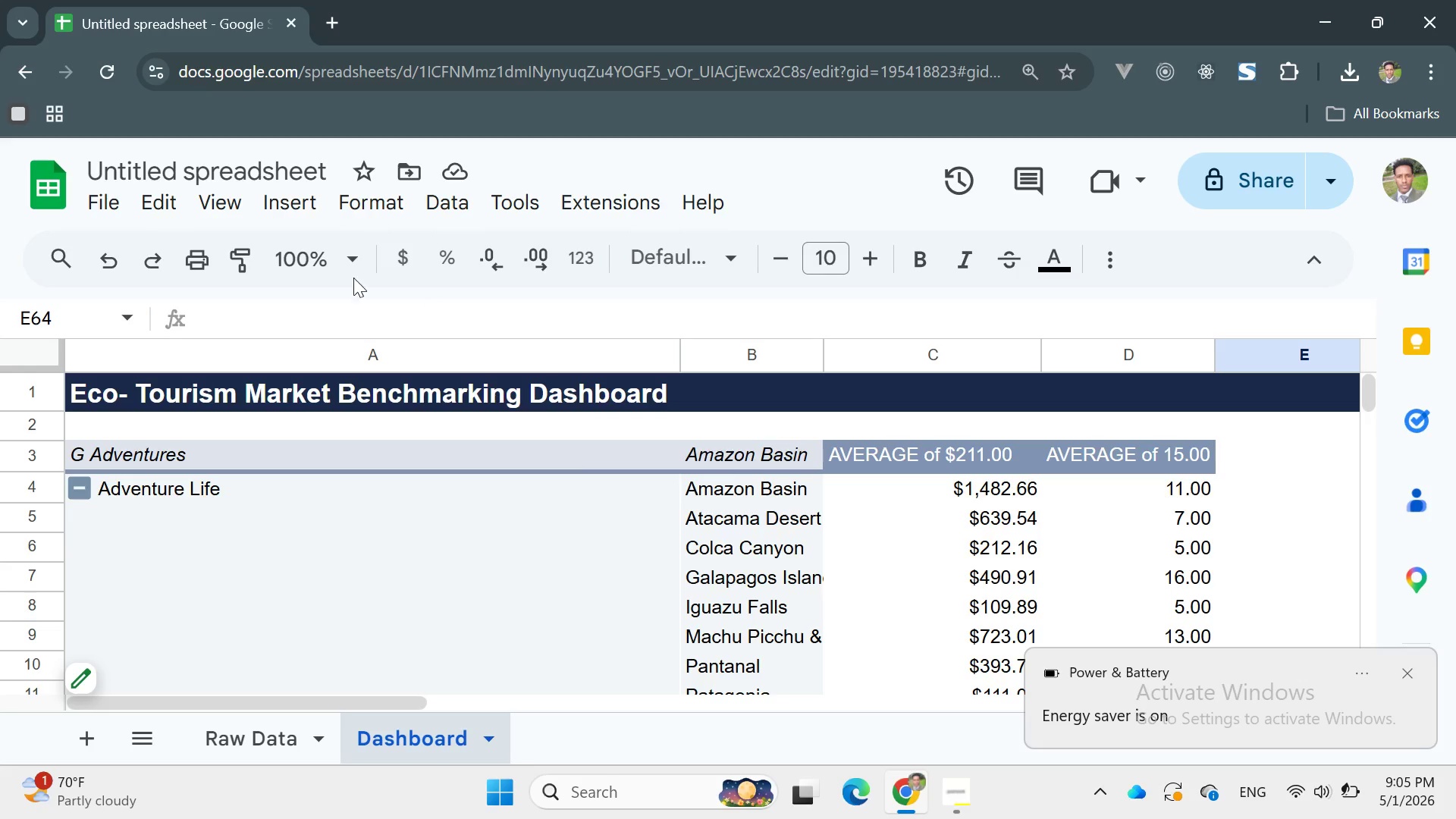 